 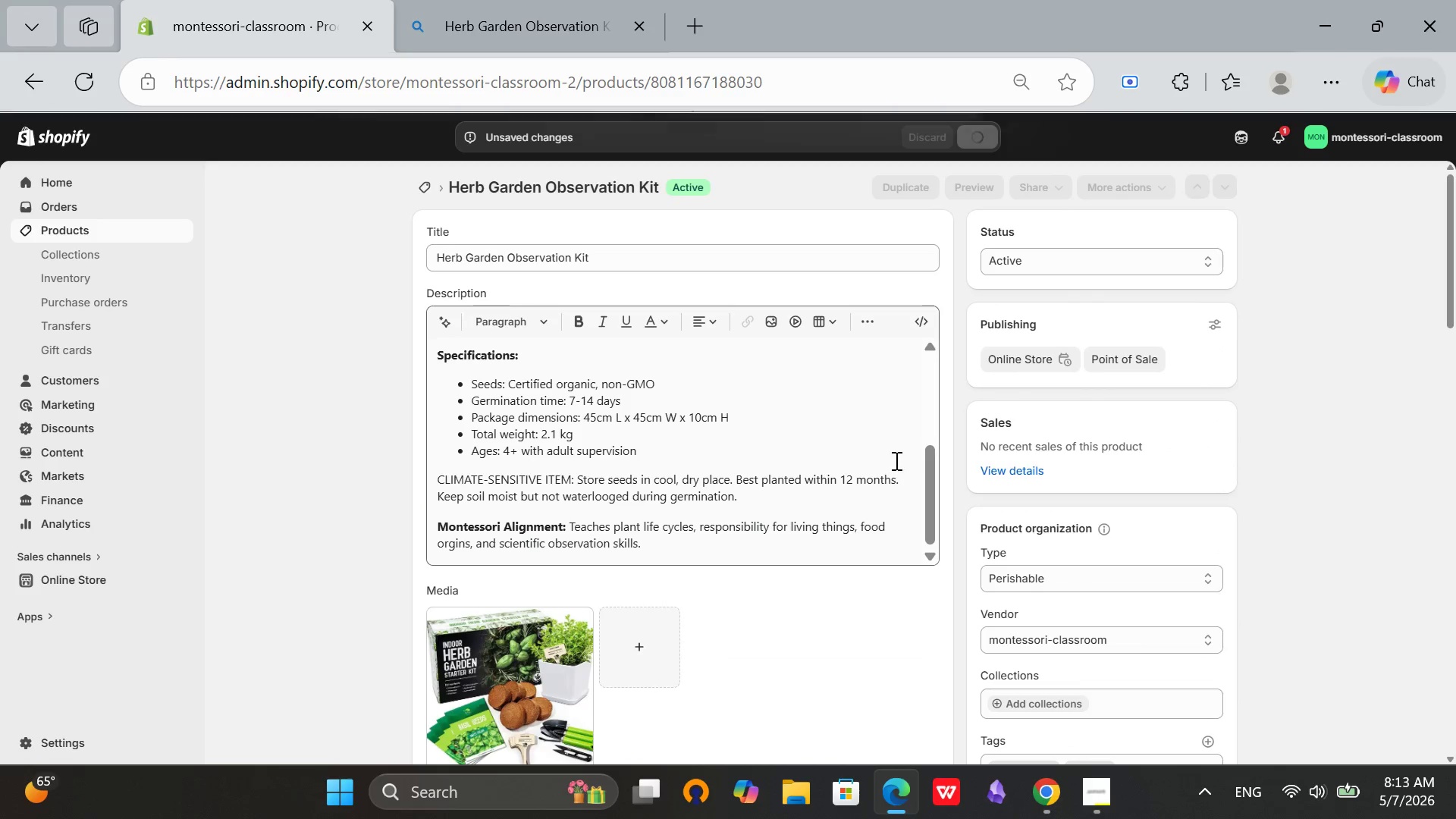 
left_click_drag(start_coordinate=[927, 523], to_coordinate=[944, 319])
 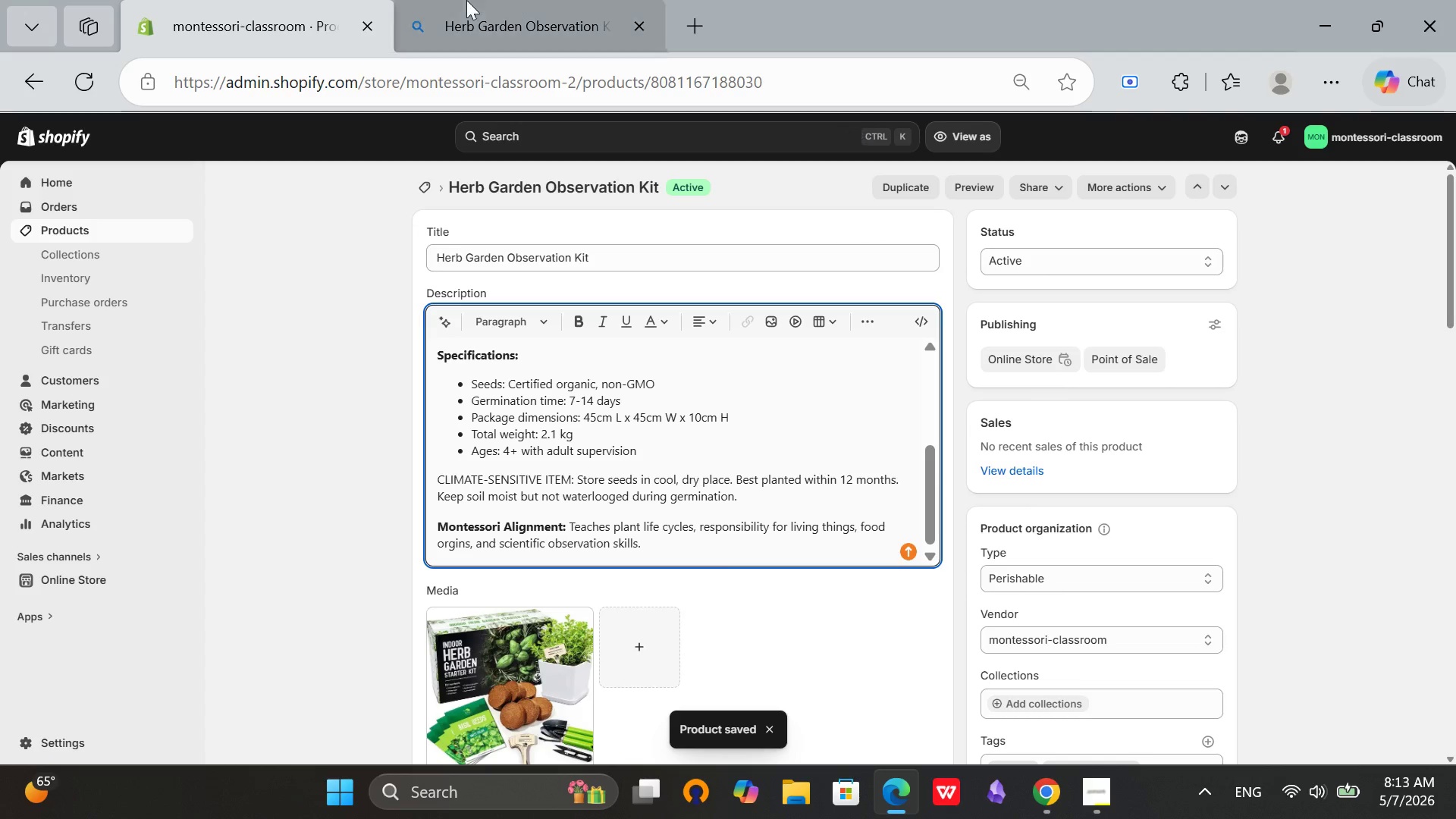 
wait(5.34)
 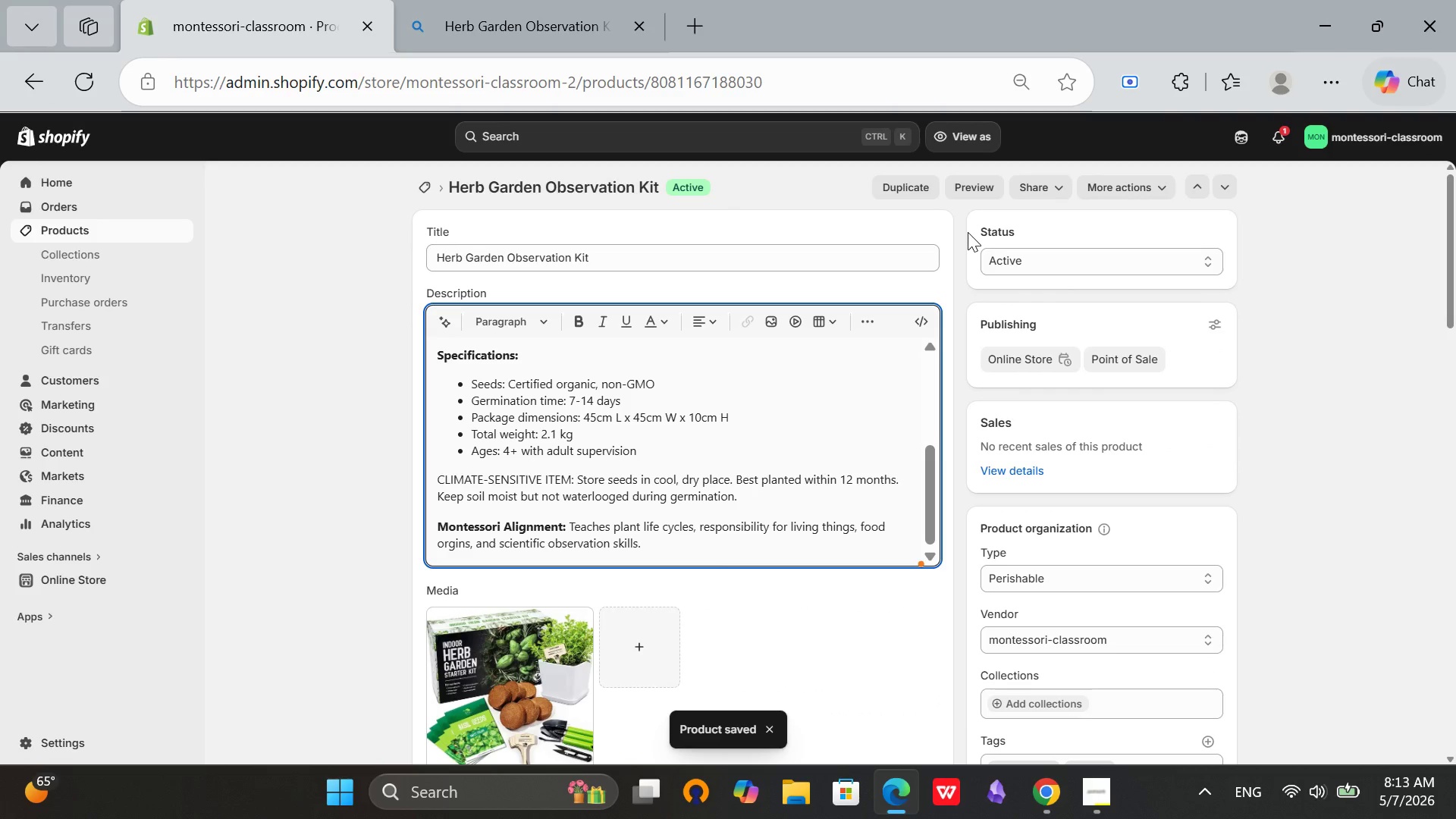 
left_click([422, 192])
 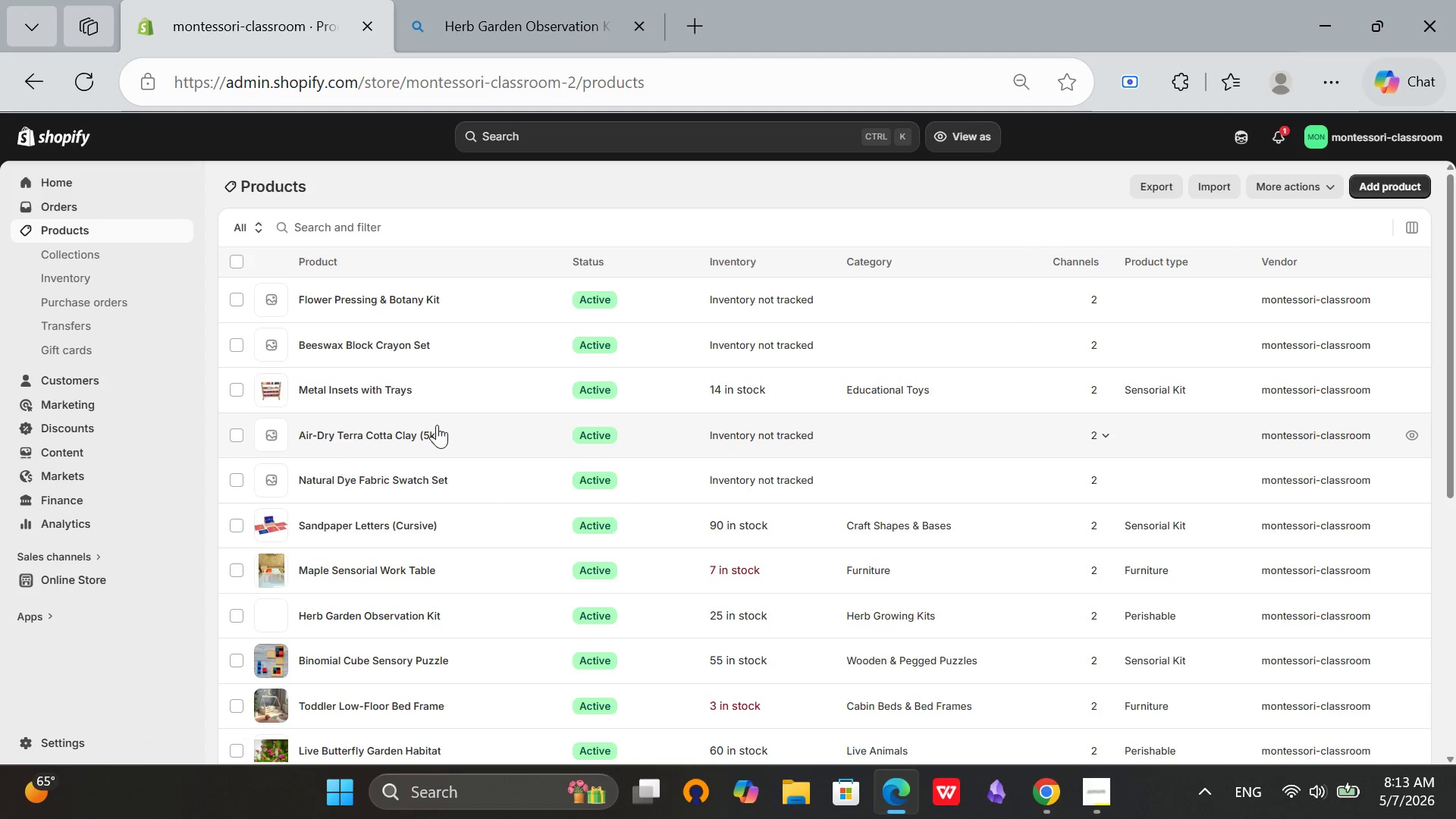 
scroll: coordinate [412, 682], scroll_direction: down, amount: 11.0
 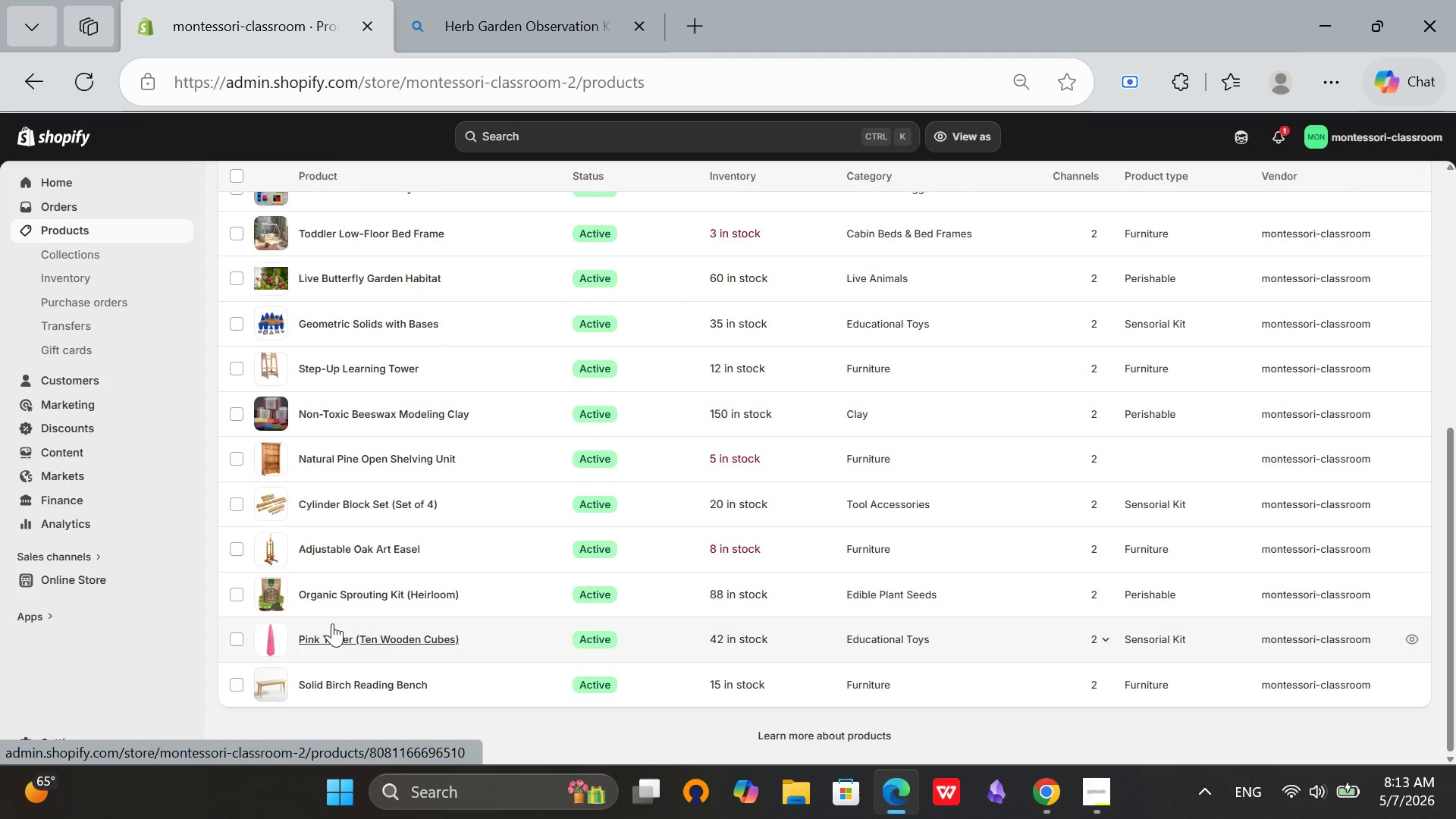 
scroll: coordinate [390, 656], scroll_direction: up, amount: 9.0
 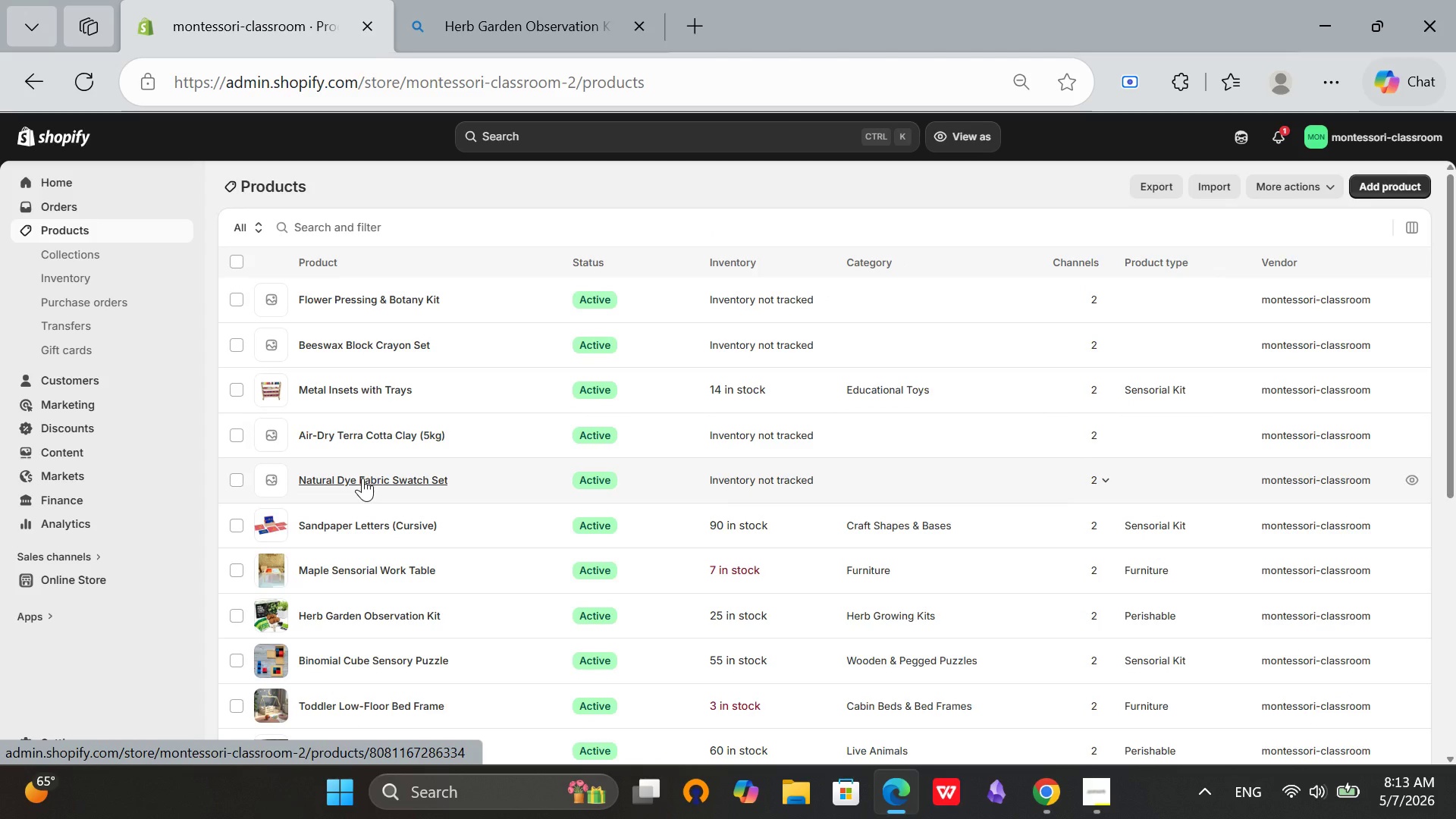 
left_click([362, 478])
 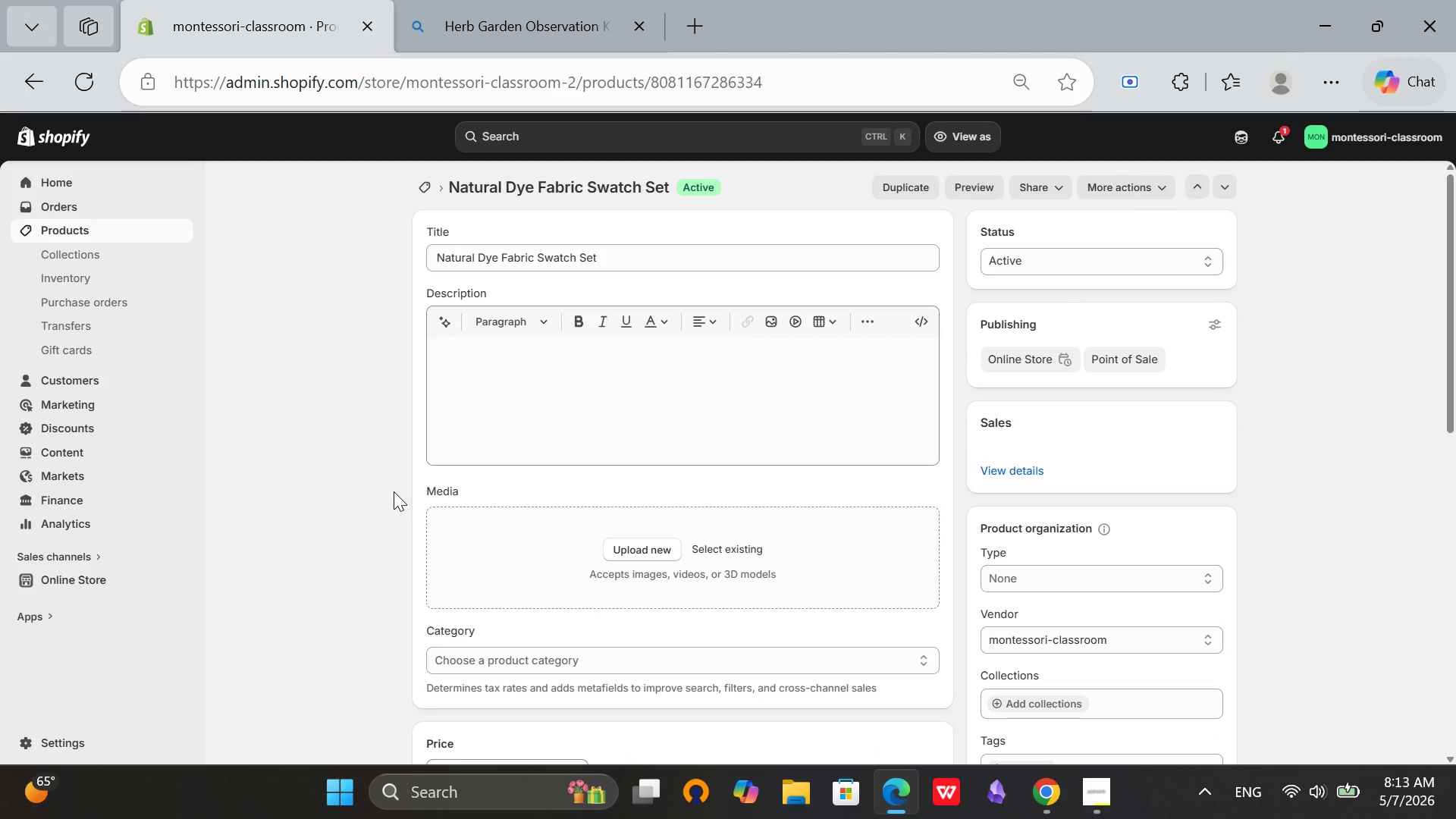 
wait(5.91)
 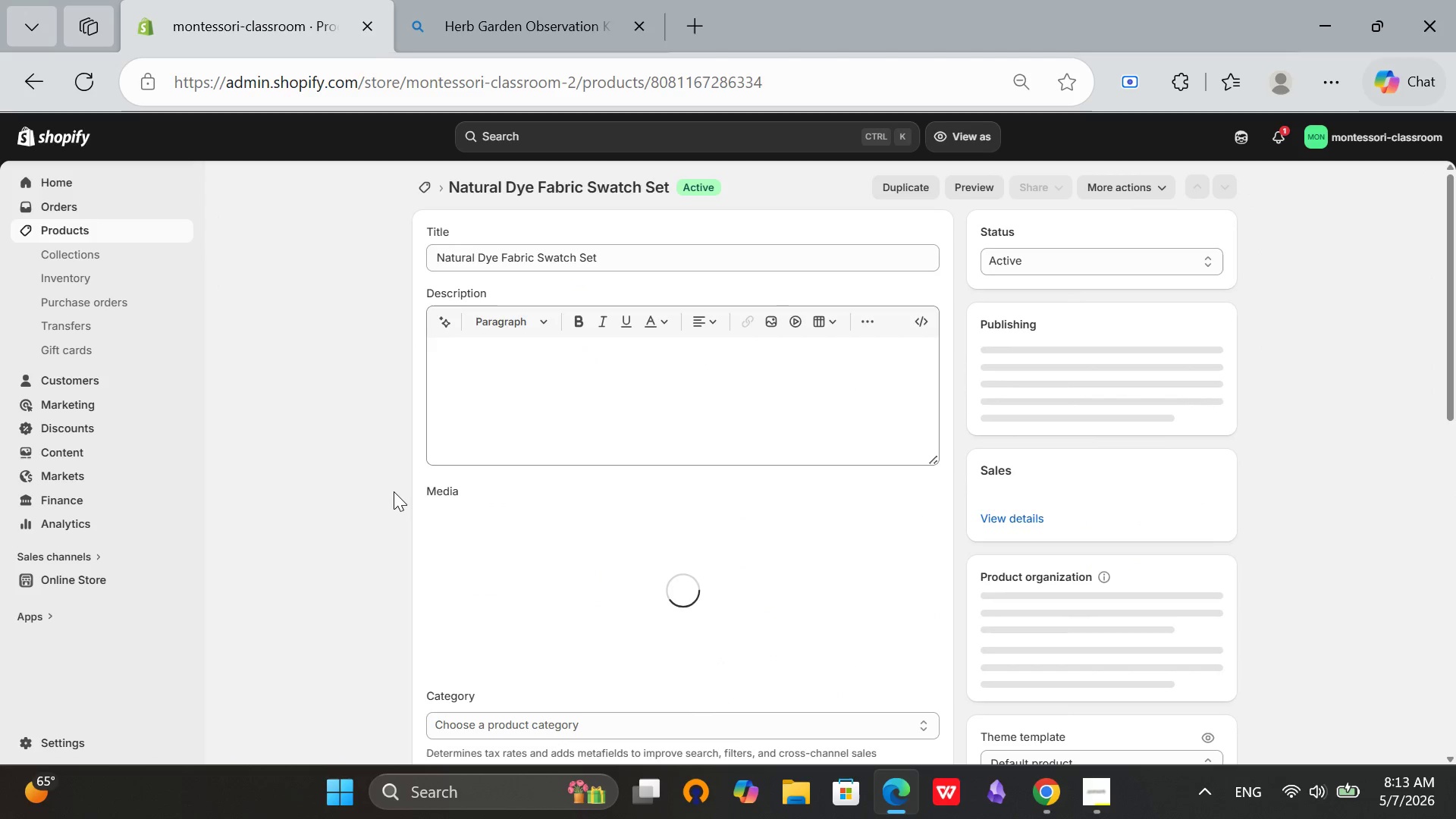 
left_click_drag(start_coordinate=[617, 257], to_coordinate=[406, 298])
 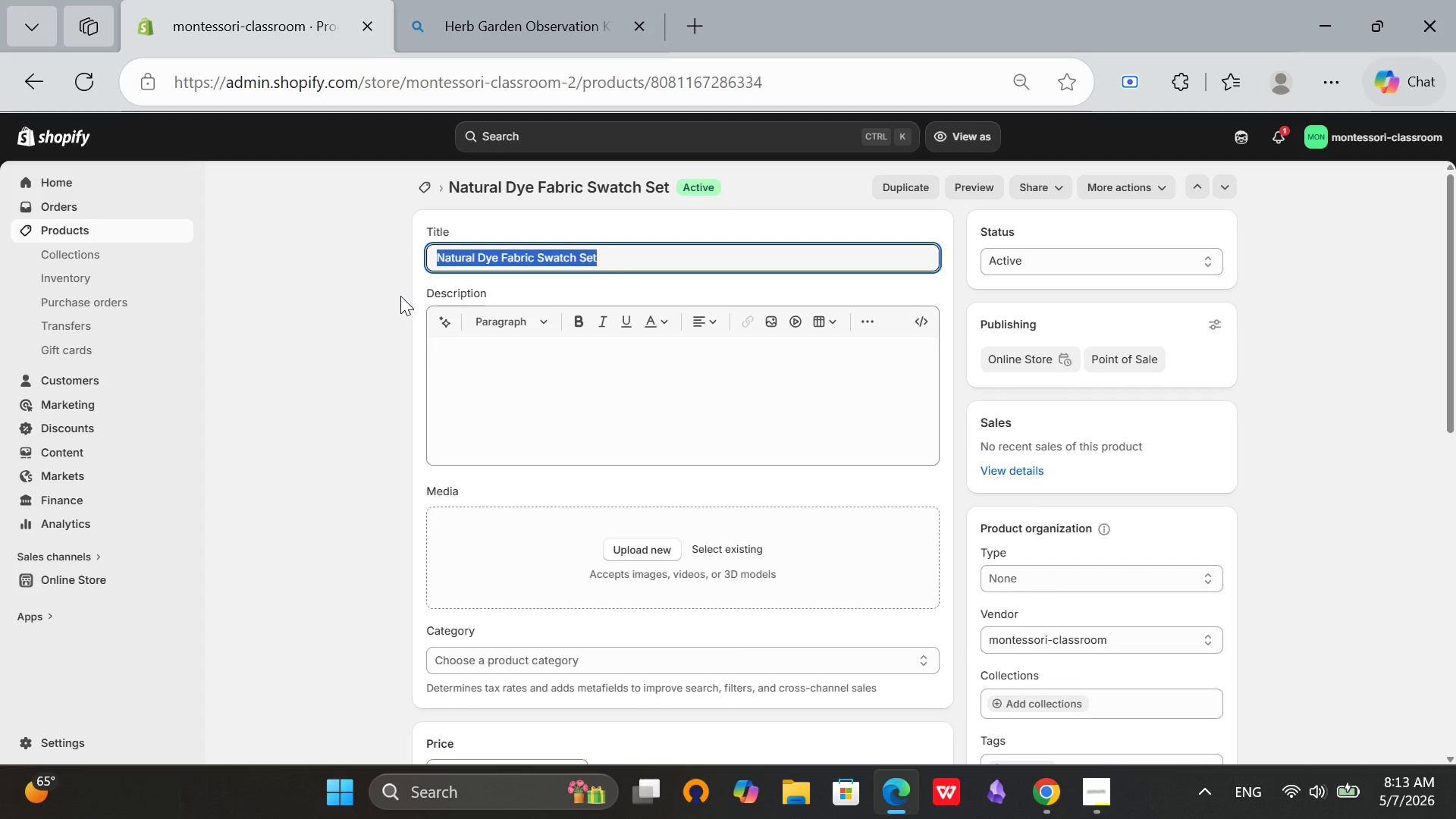 
key(Control+C)
 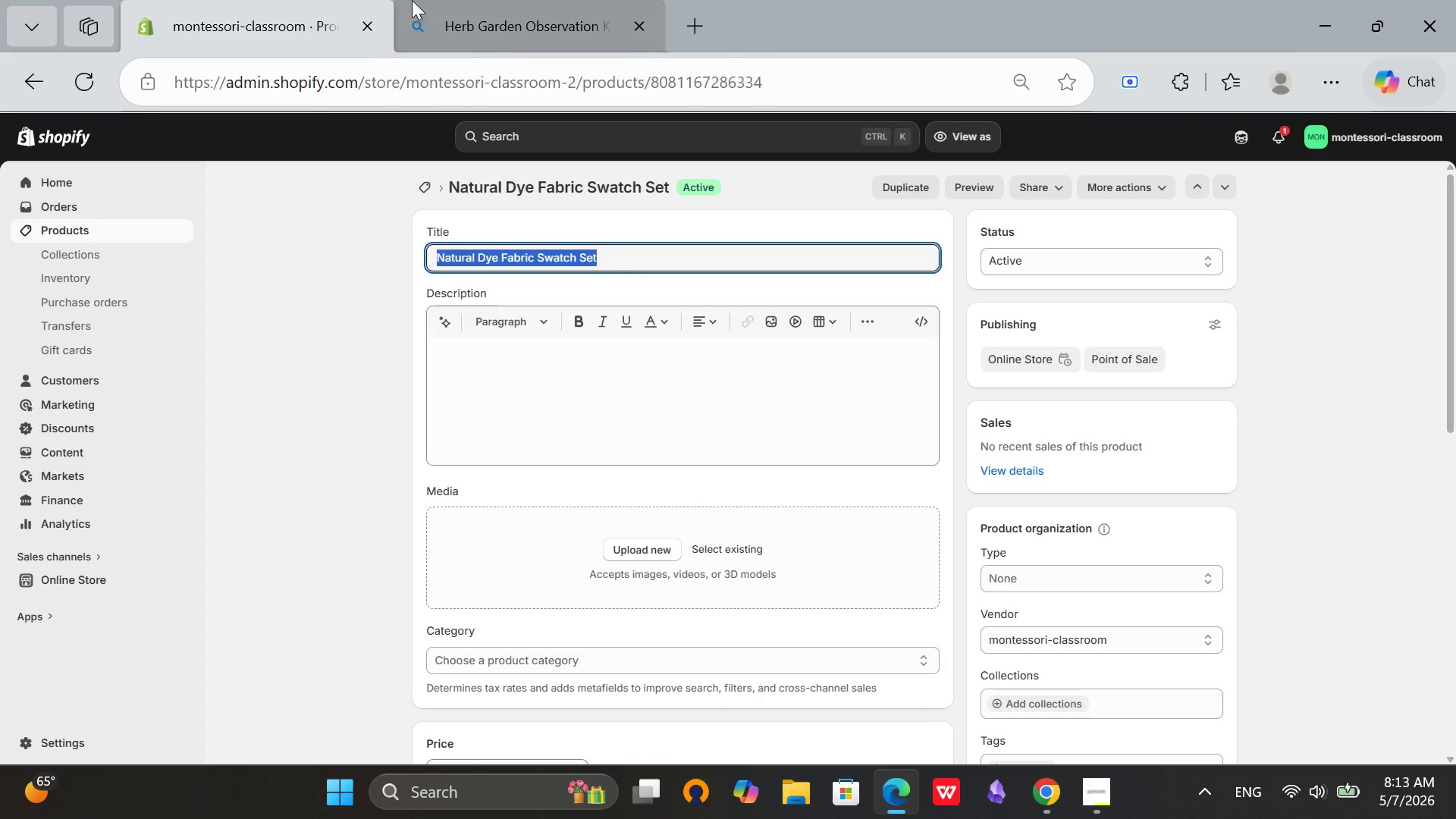 
left_click([412, 0])
 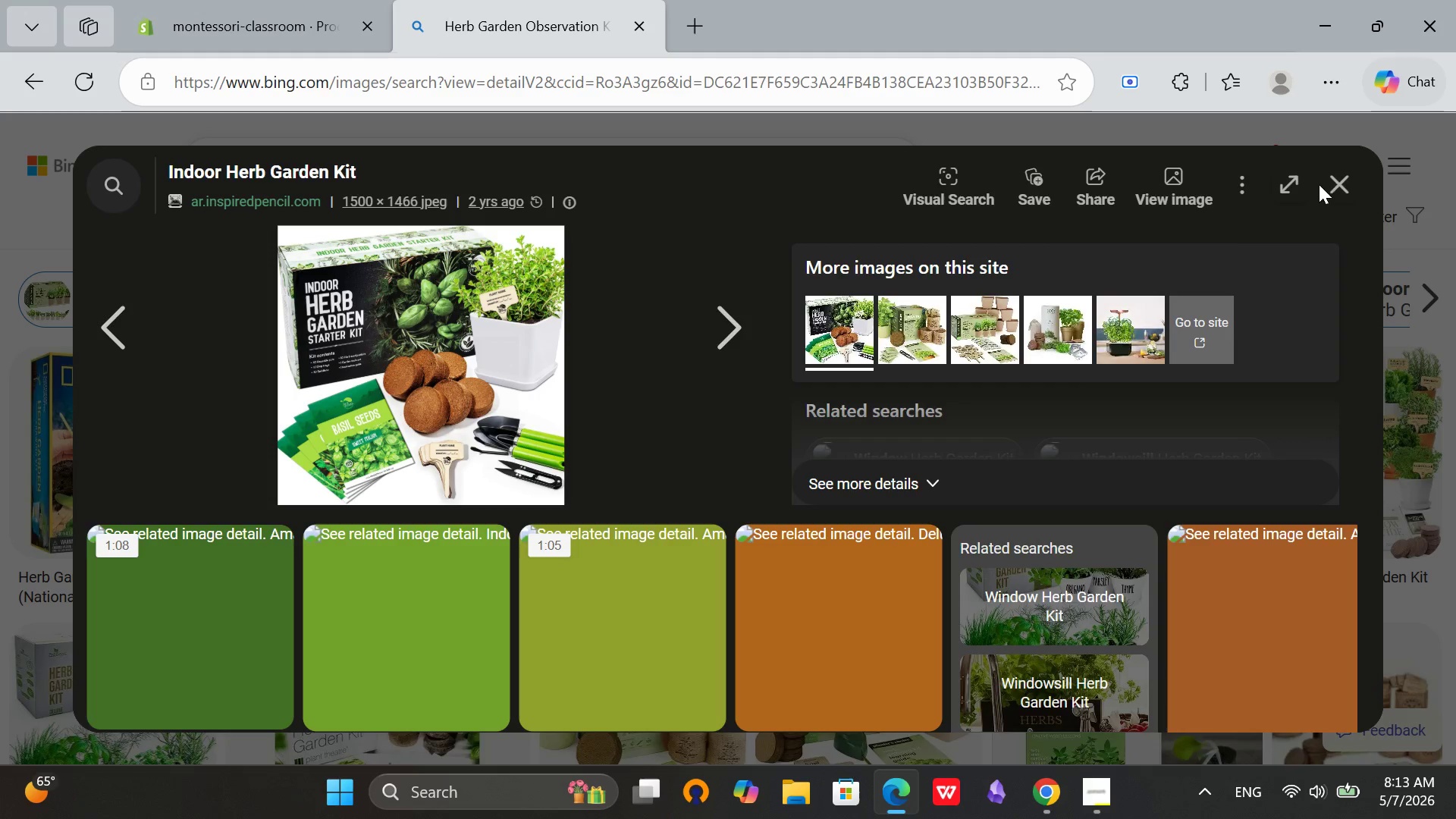 
left_click([1333, 184])
 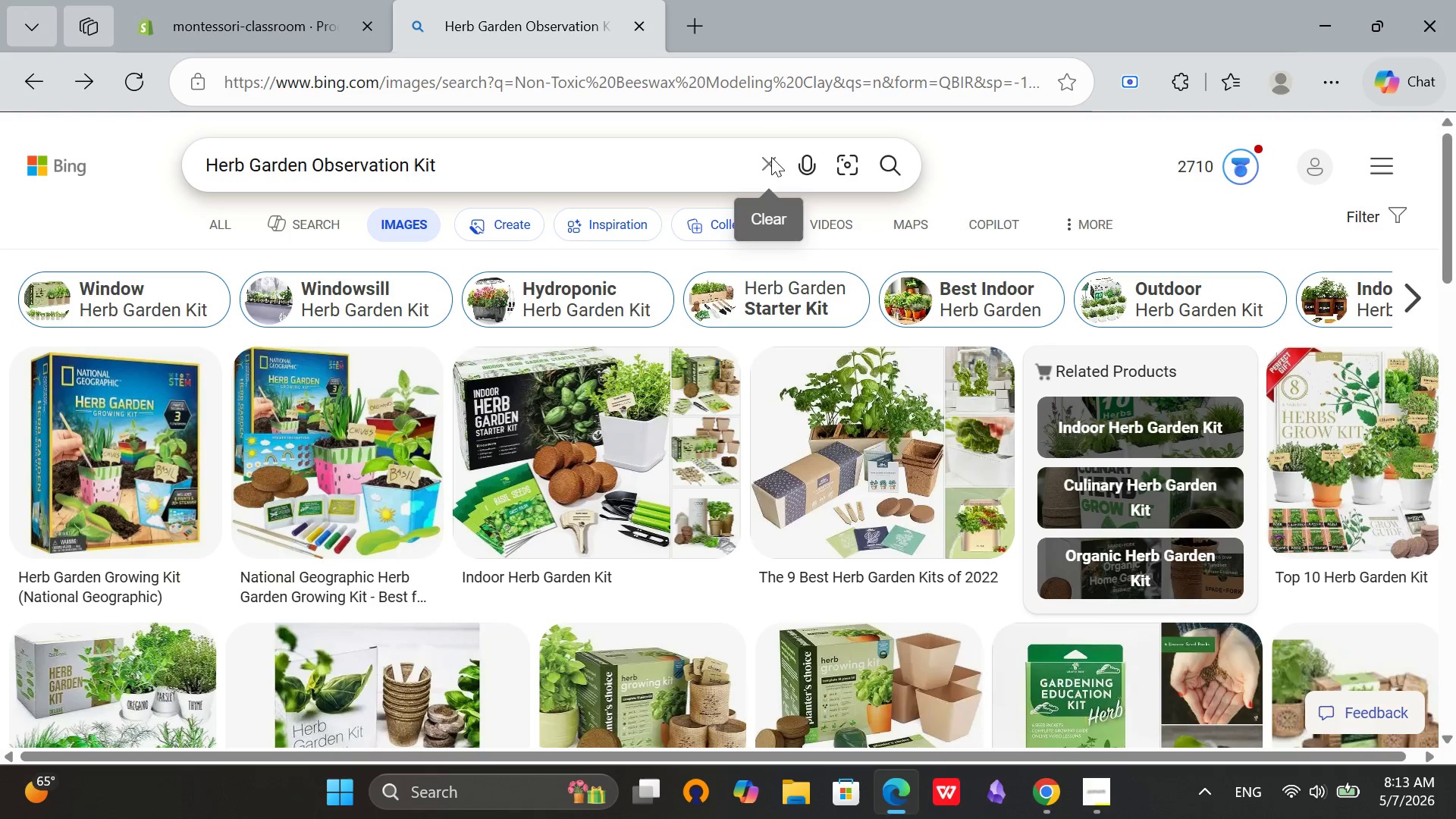 
left_click([766, 155])
 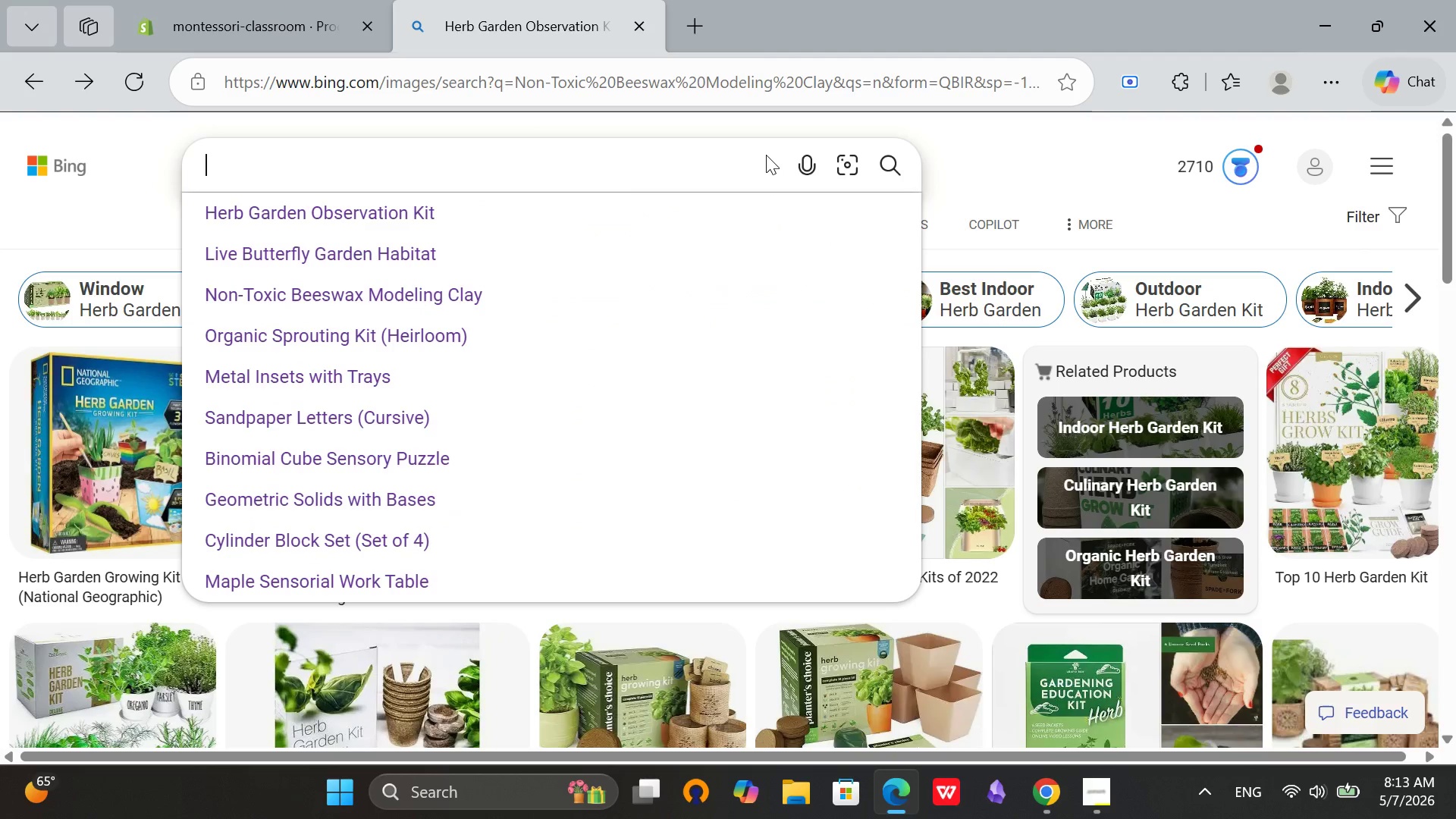 
key(Control+V)
 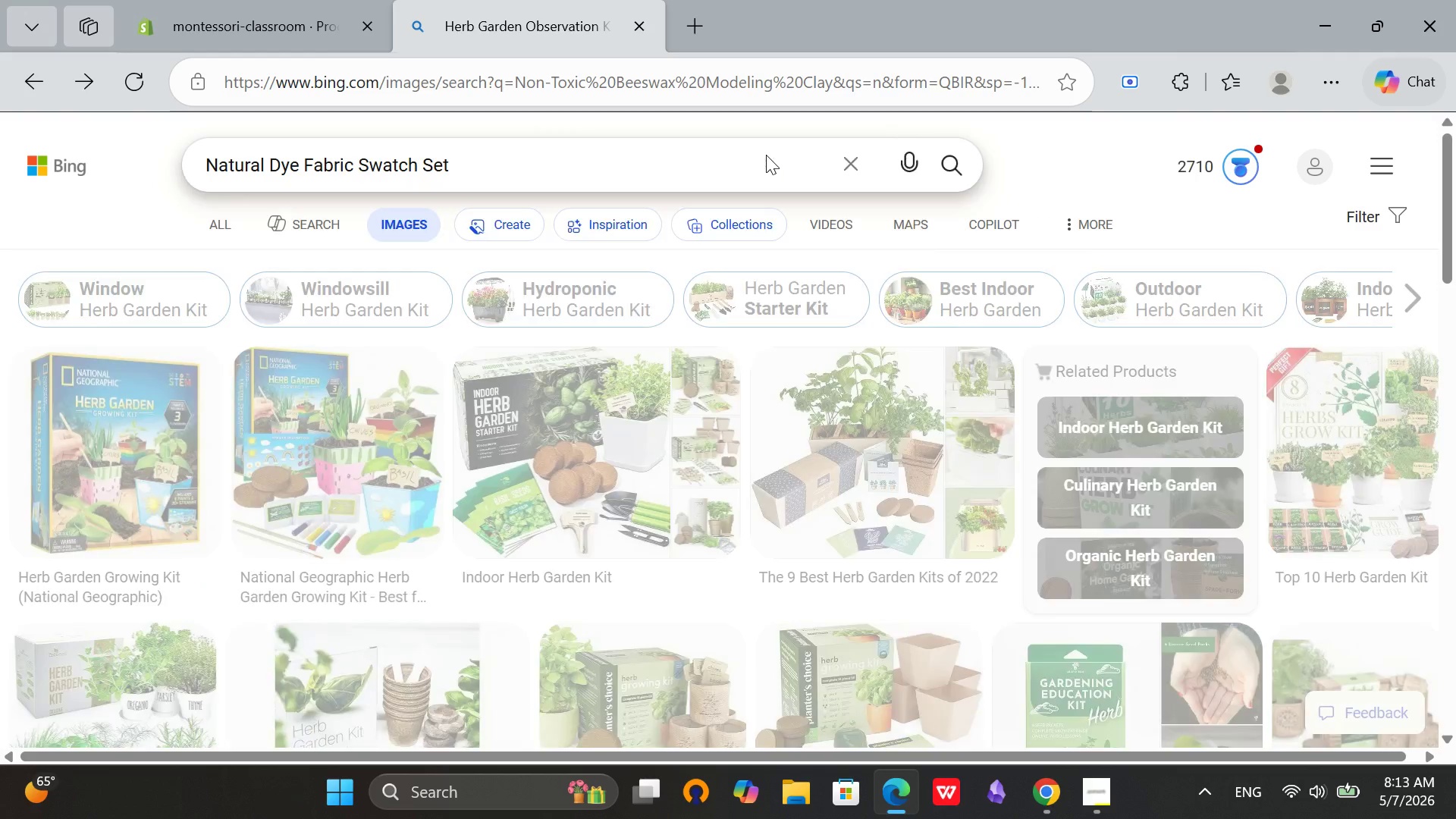 
key(Enter)
 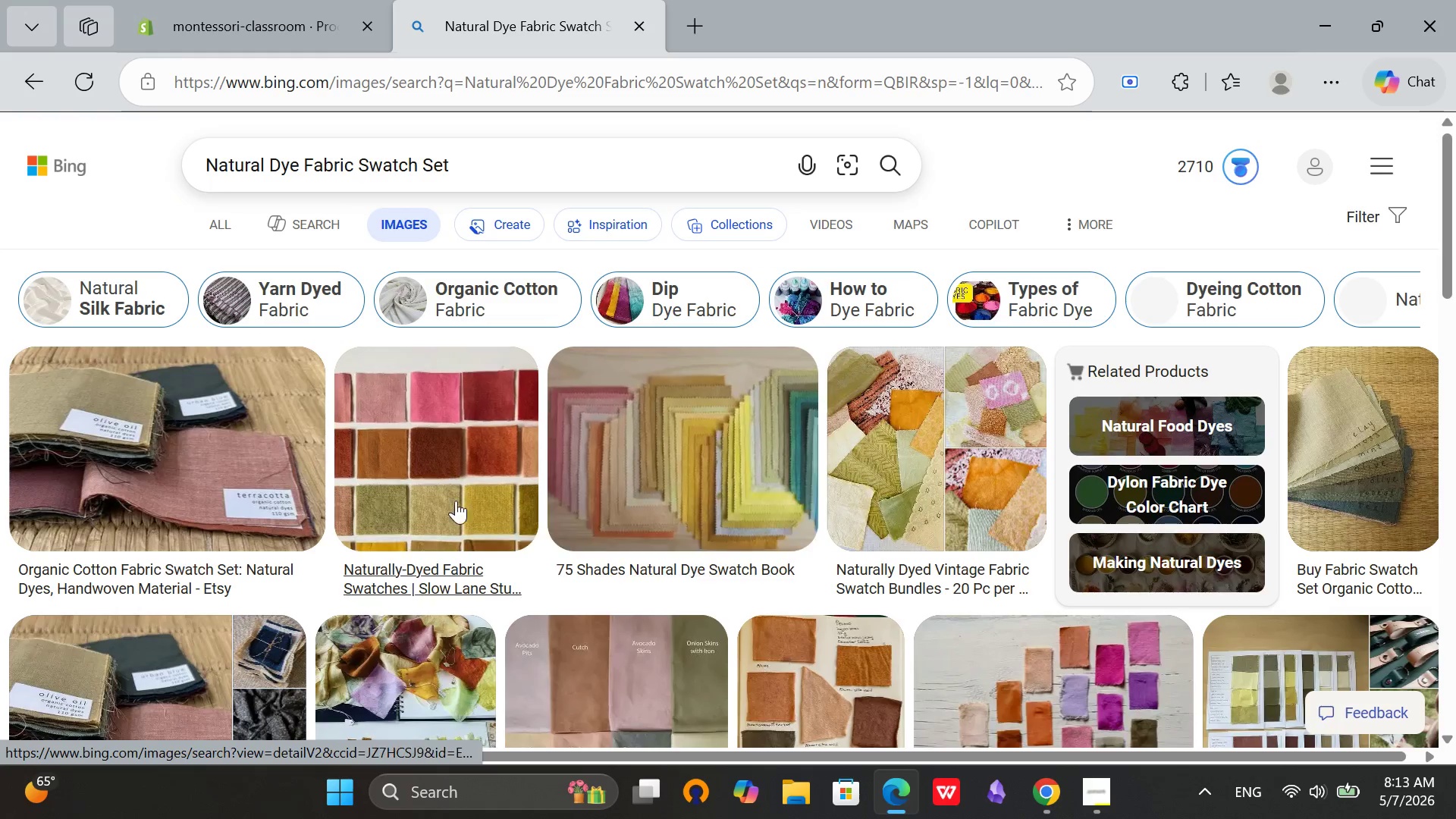 
left_click([642, 430])
 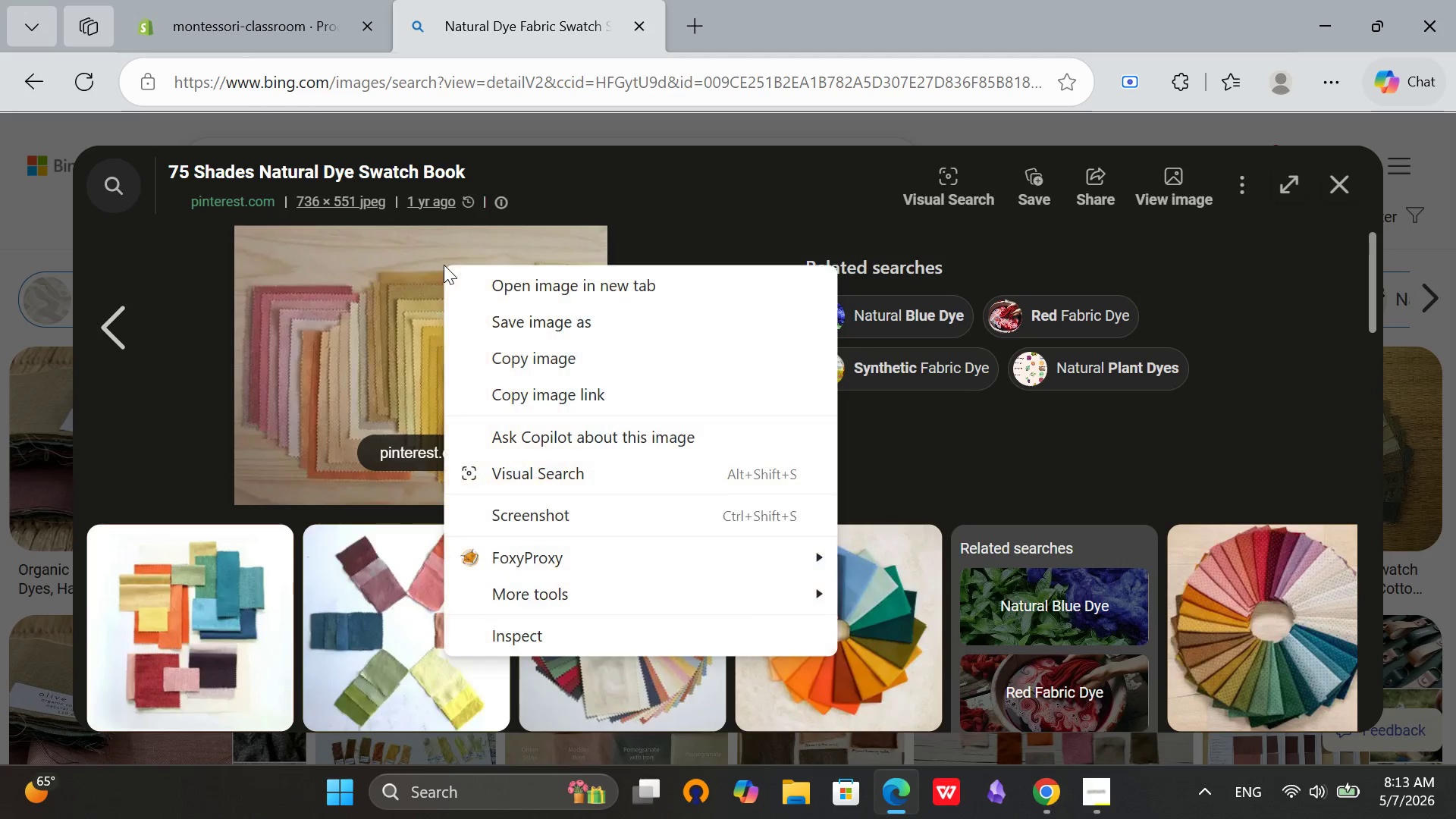 
left_click([494, 318])
 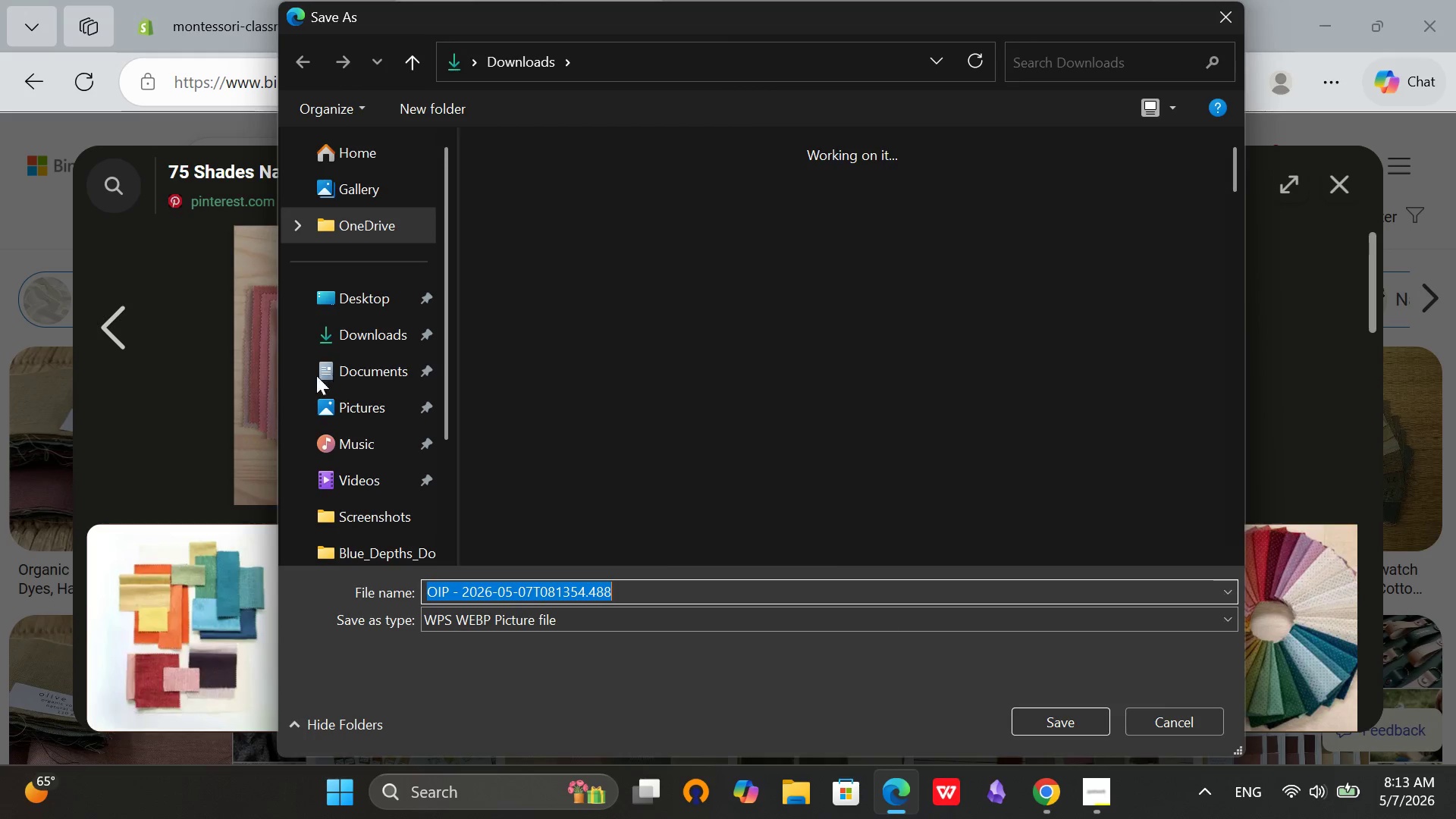 
left_click([325, 335])
 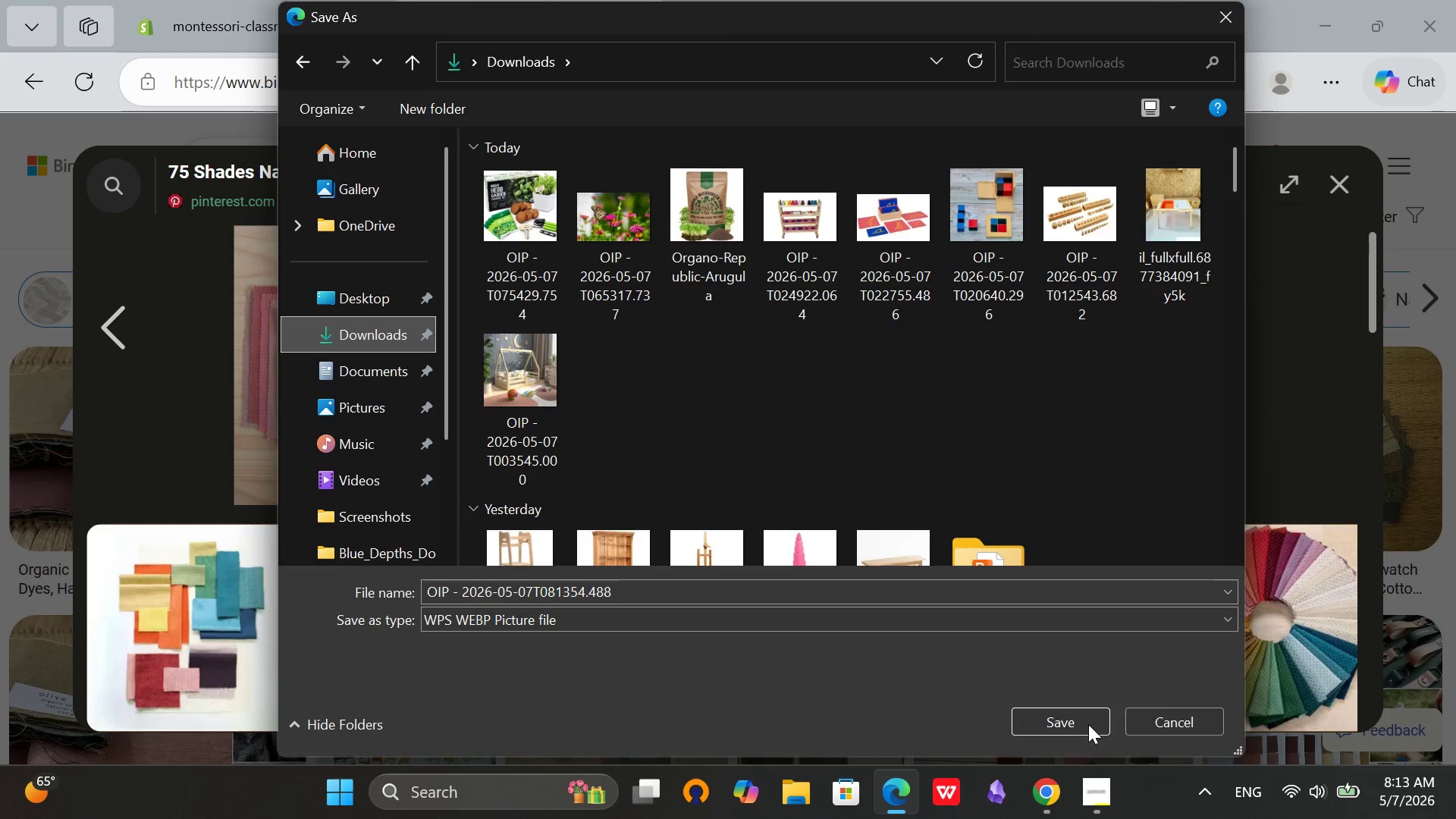 
left_click([1085, 719])
 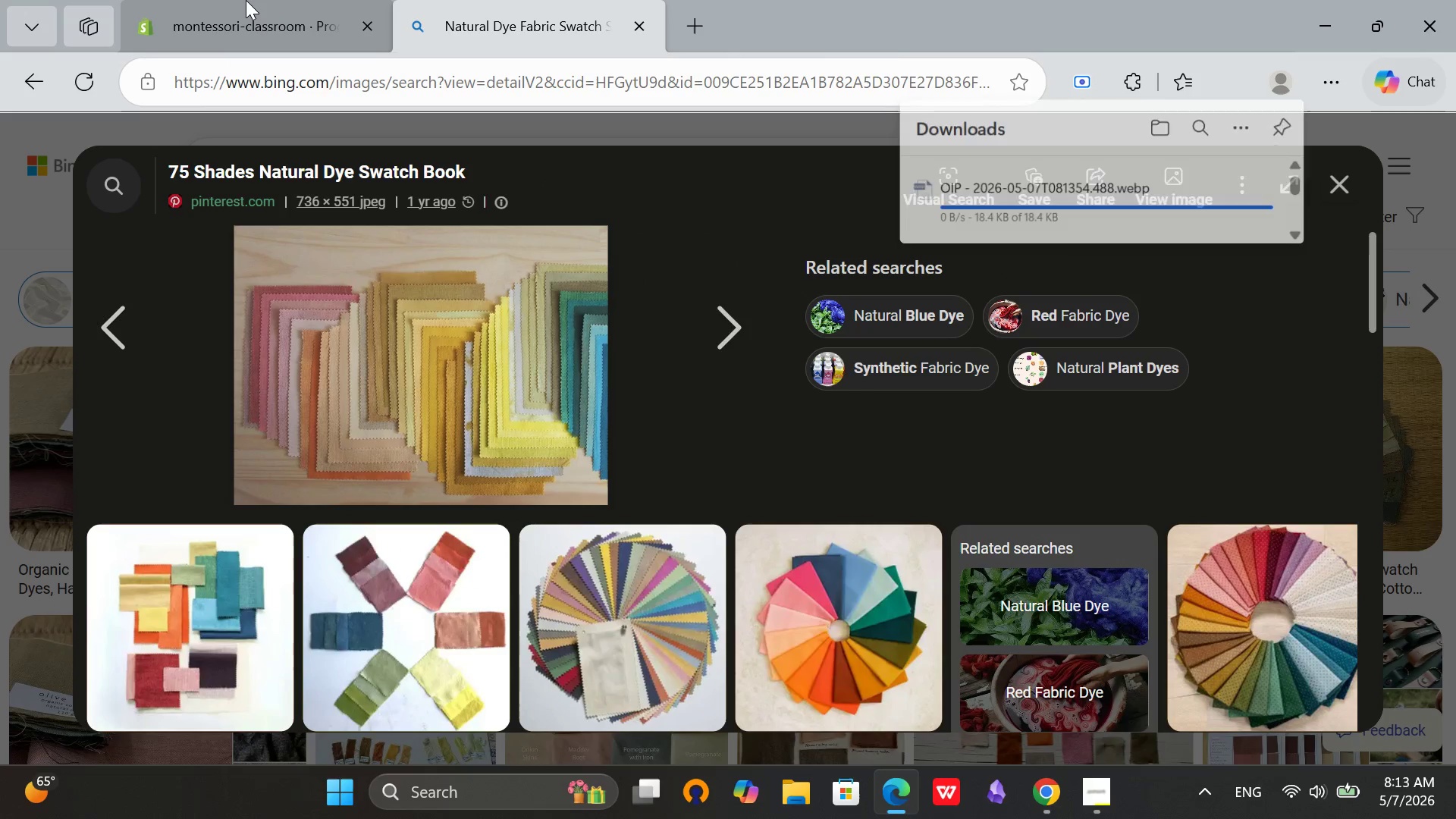 
left_click([246, 0])
 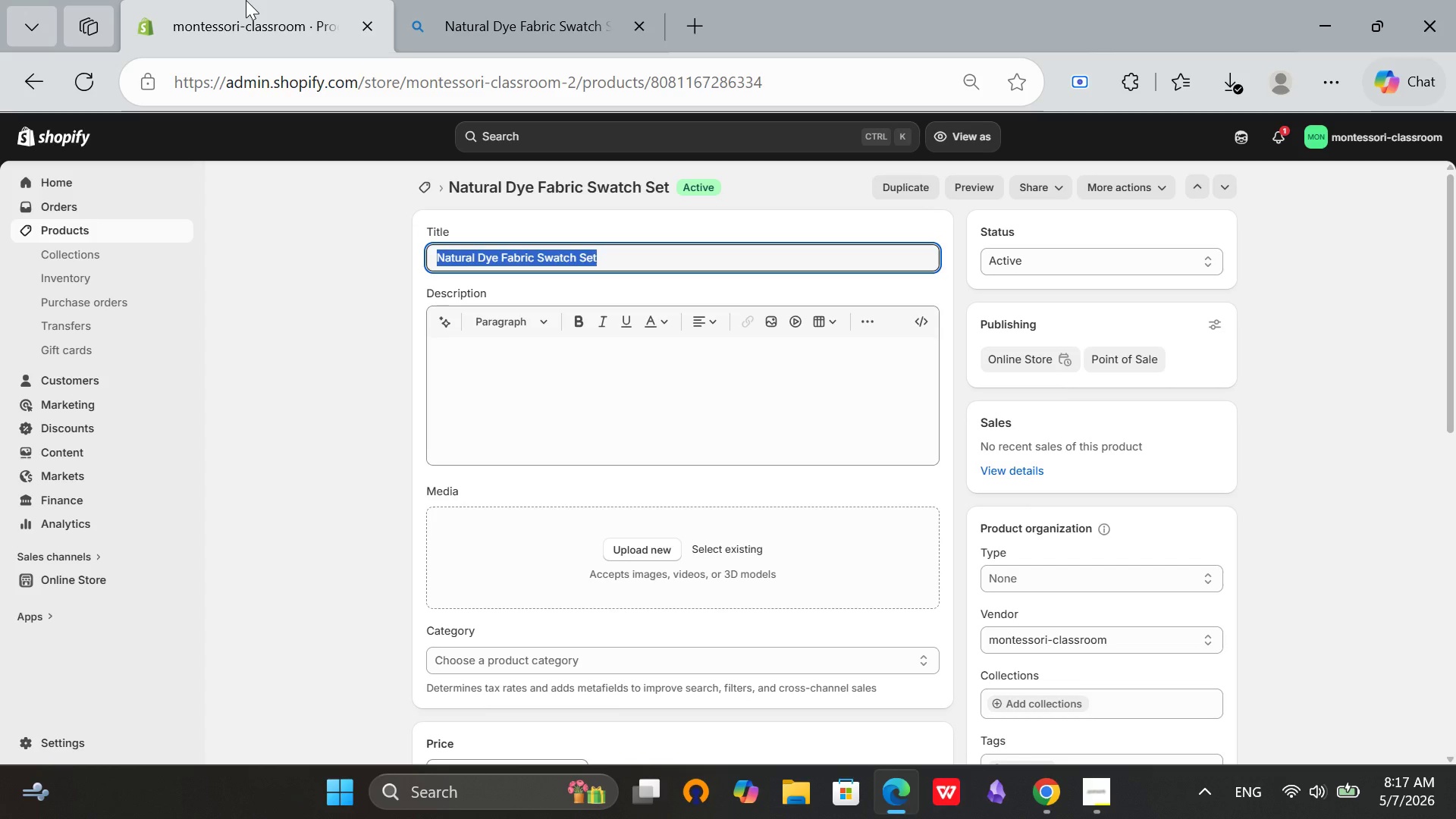 
wait(197.27)
 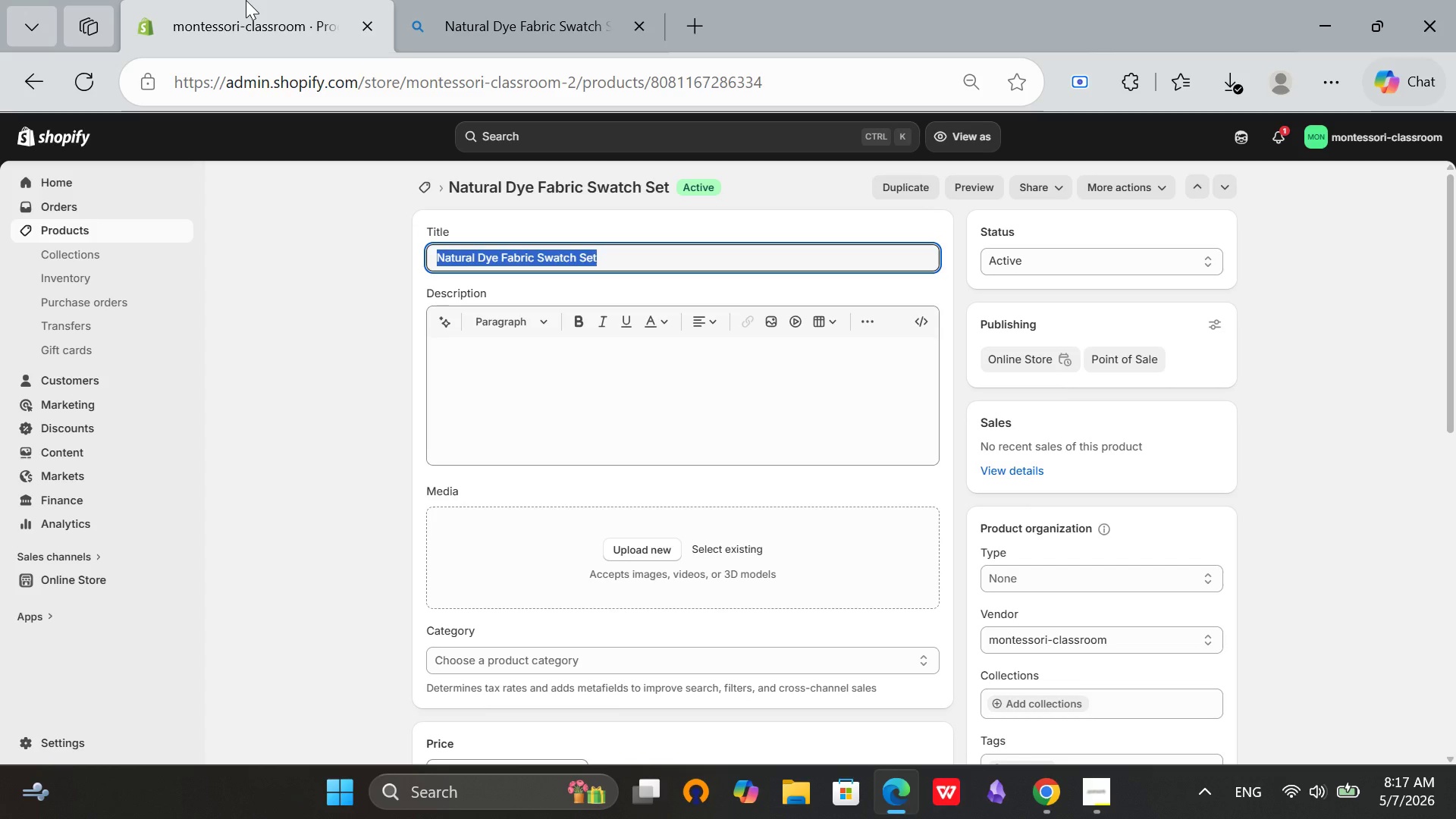 
left_click([645, 558])
 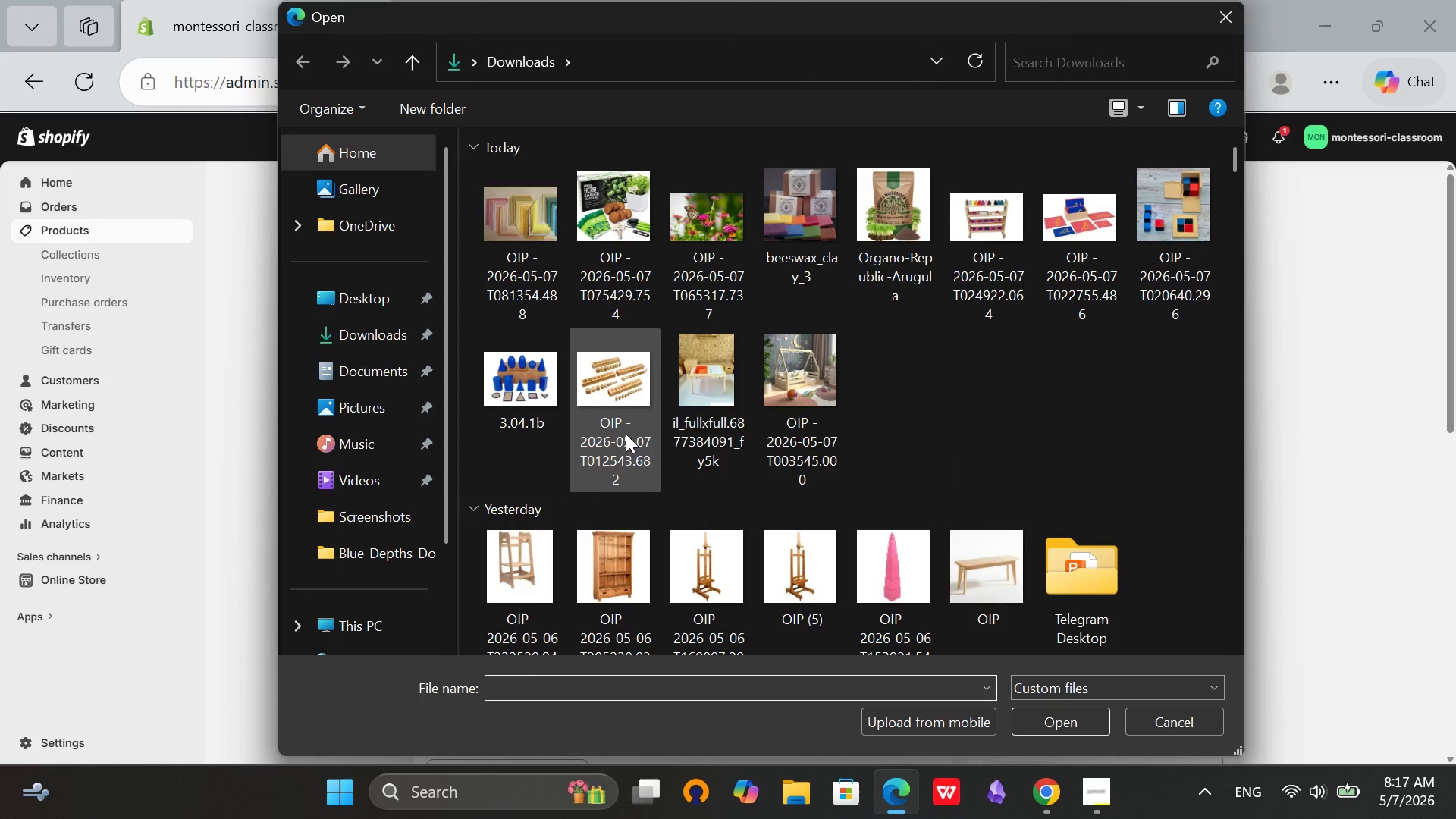 
mouse_move([617, 394])
 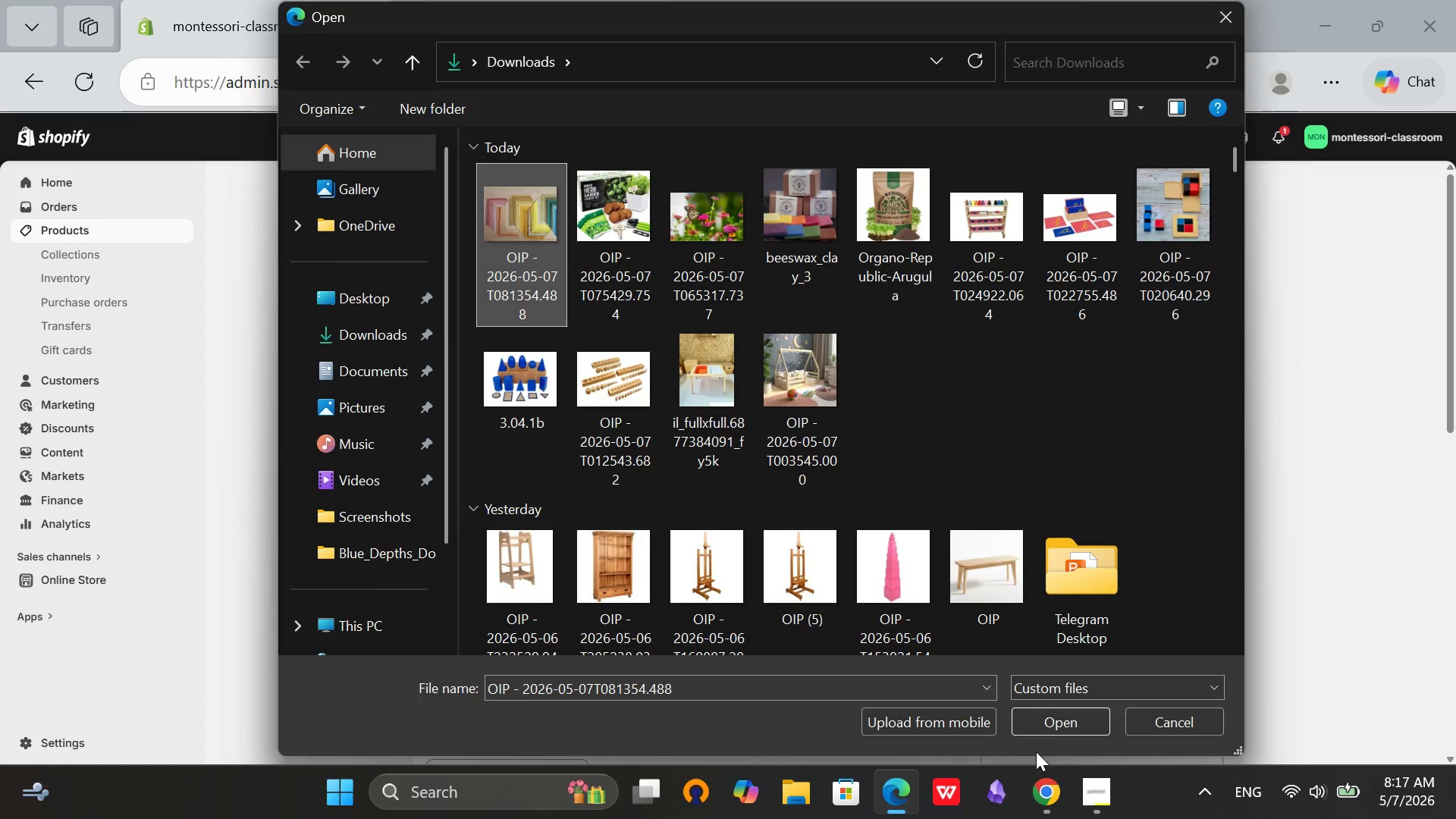 
left_click([1054, 726])
 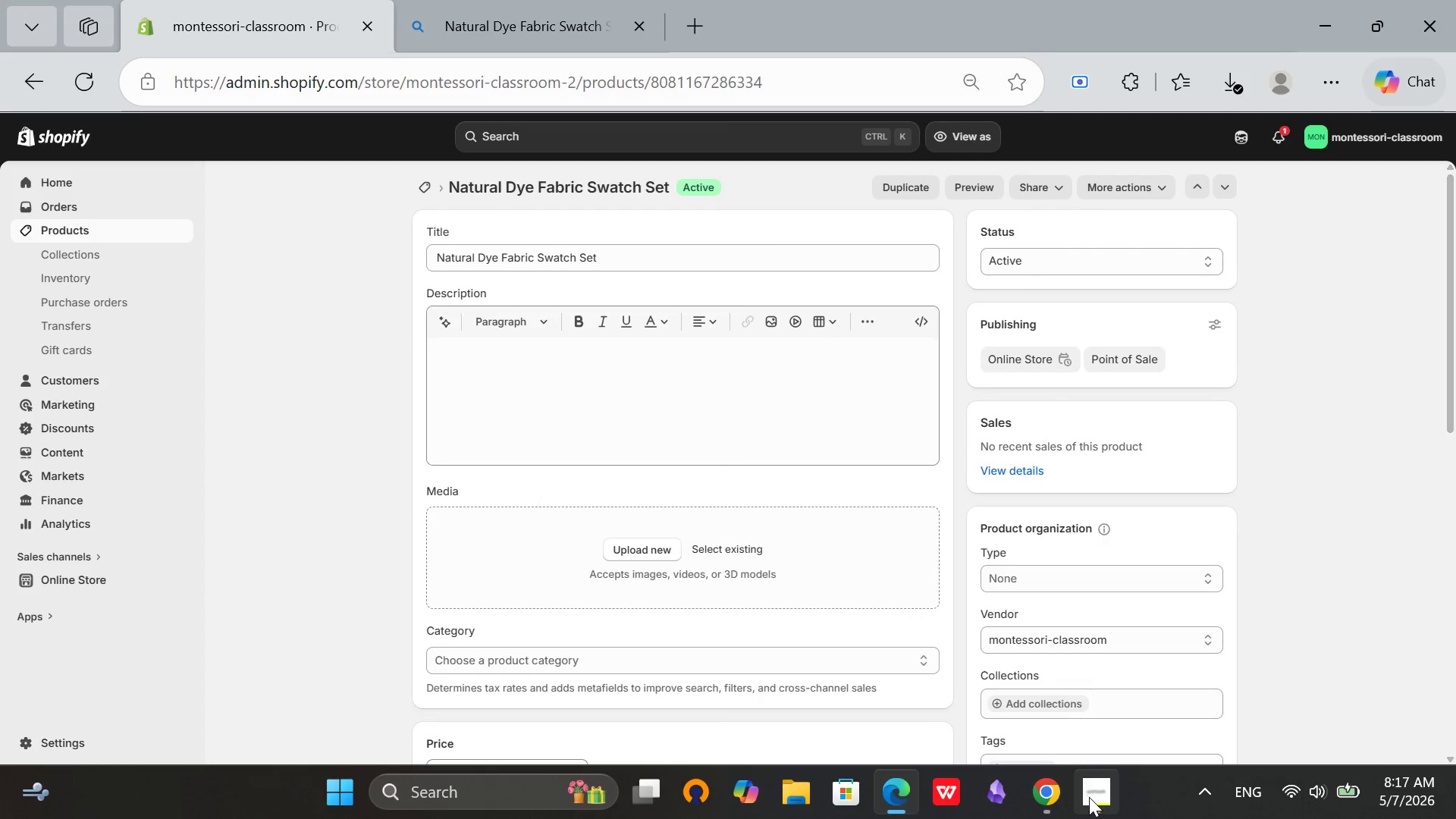 
left_click([1089, 797])